 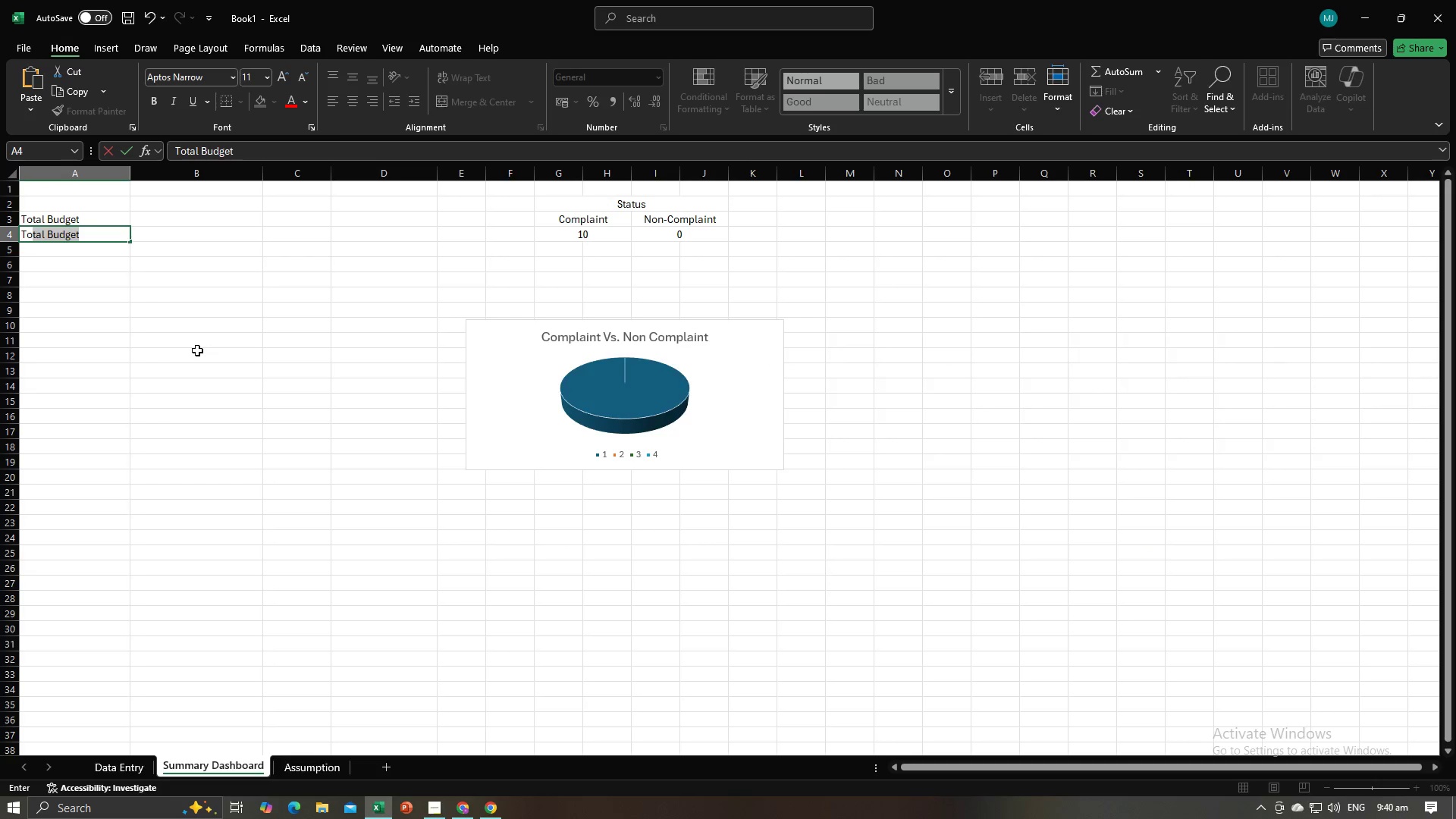 
hold_key(key=ShiftLeft, duration=0.37)
 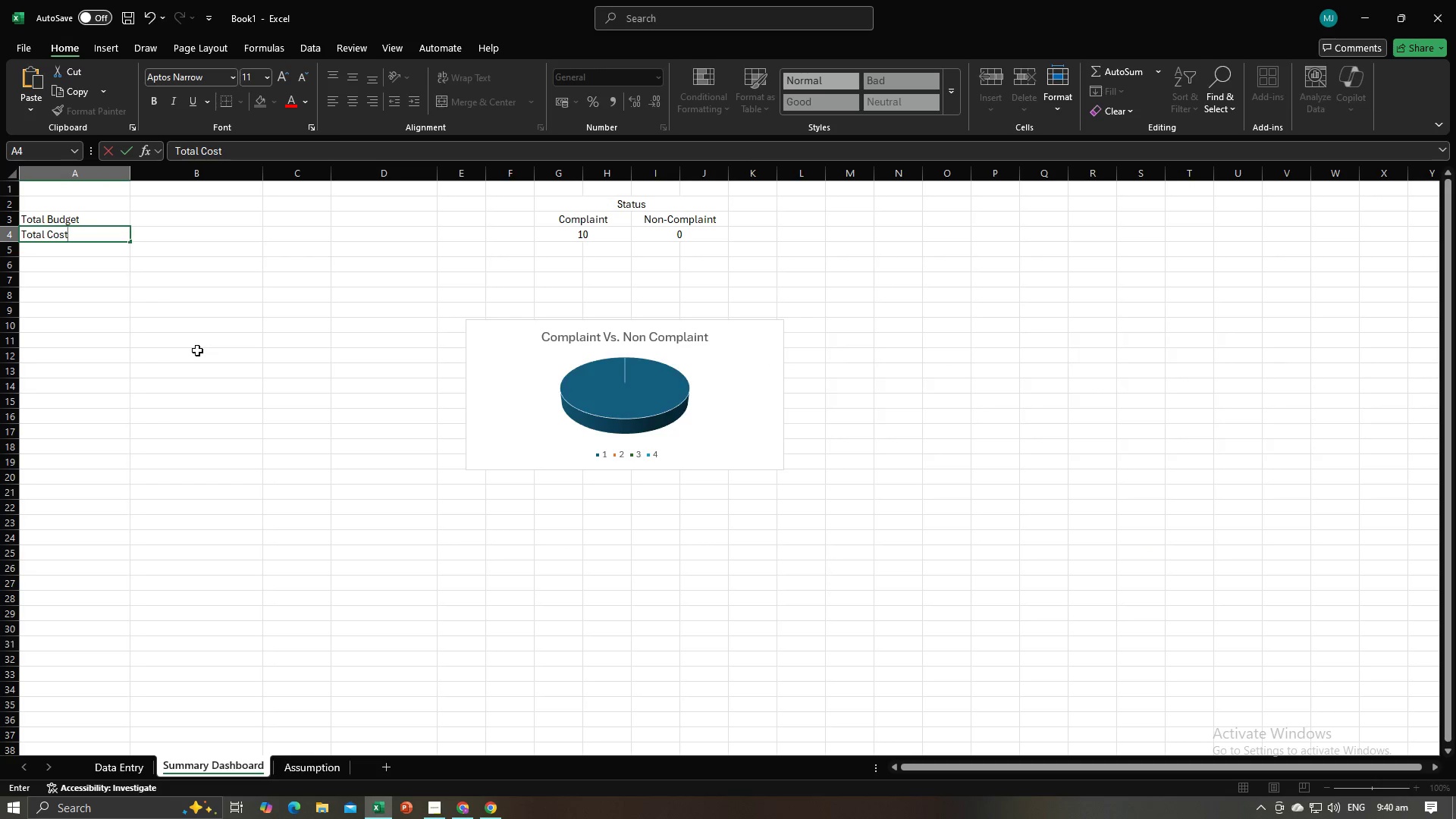 
key(Enter)
 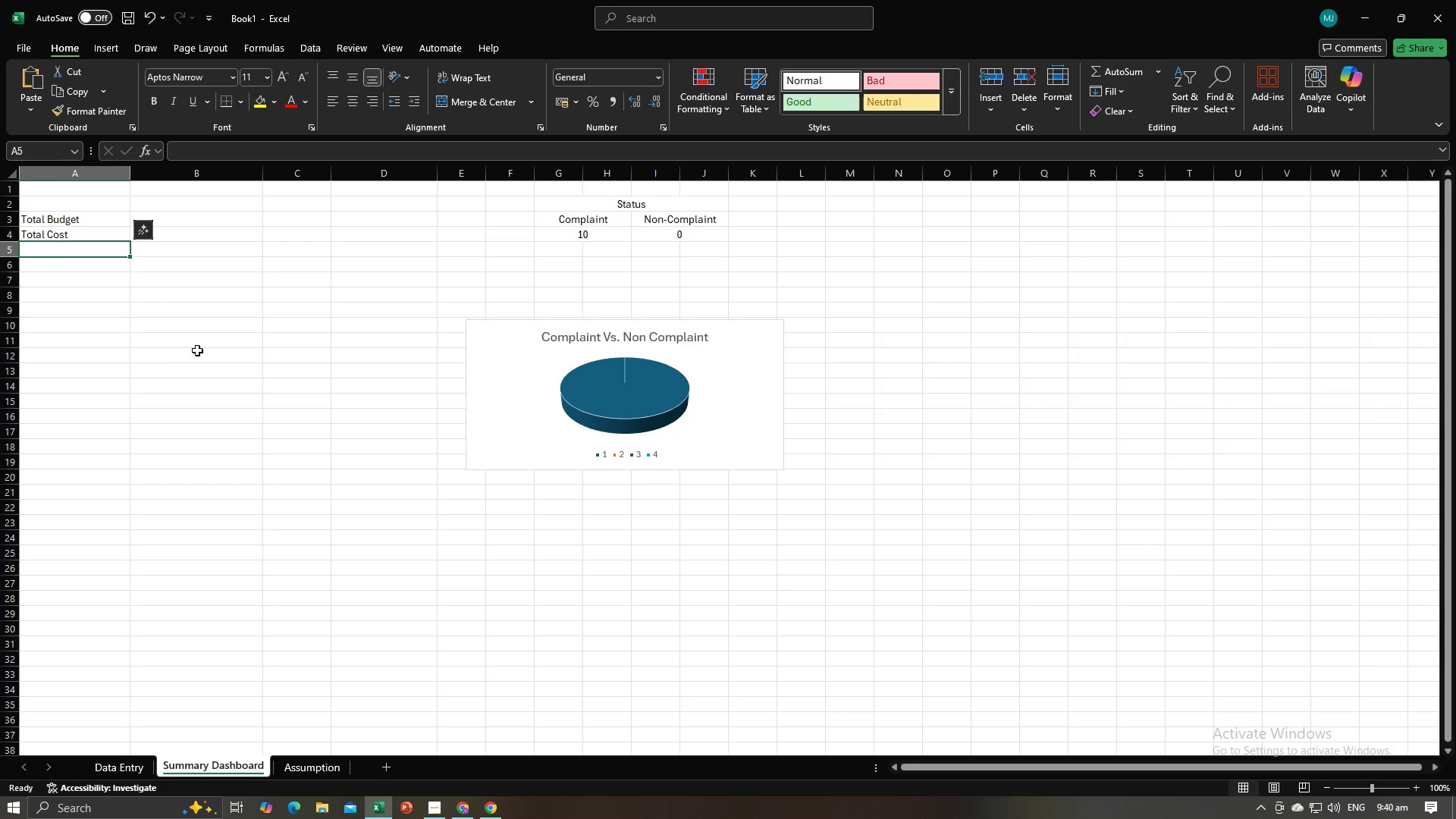 
key(Alt+AltLeft)
 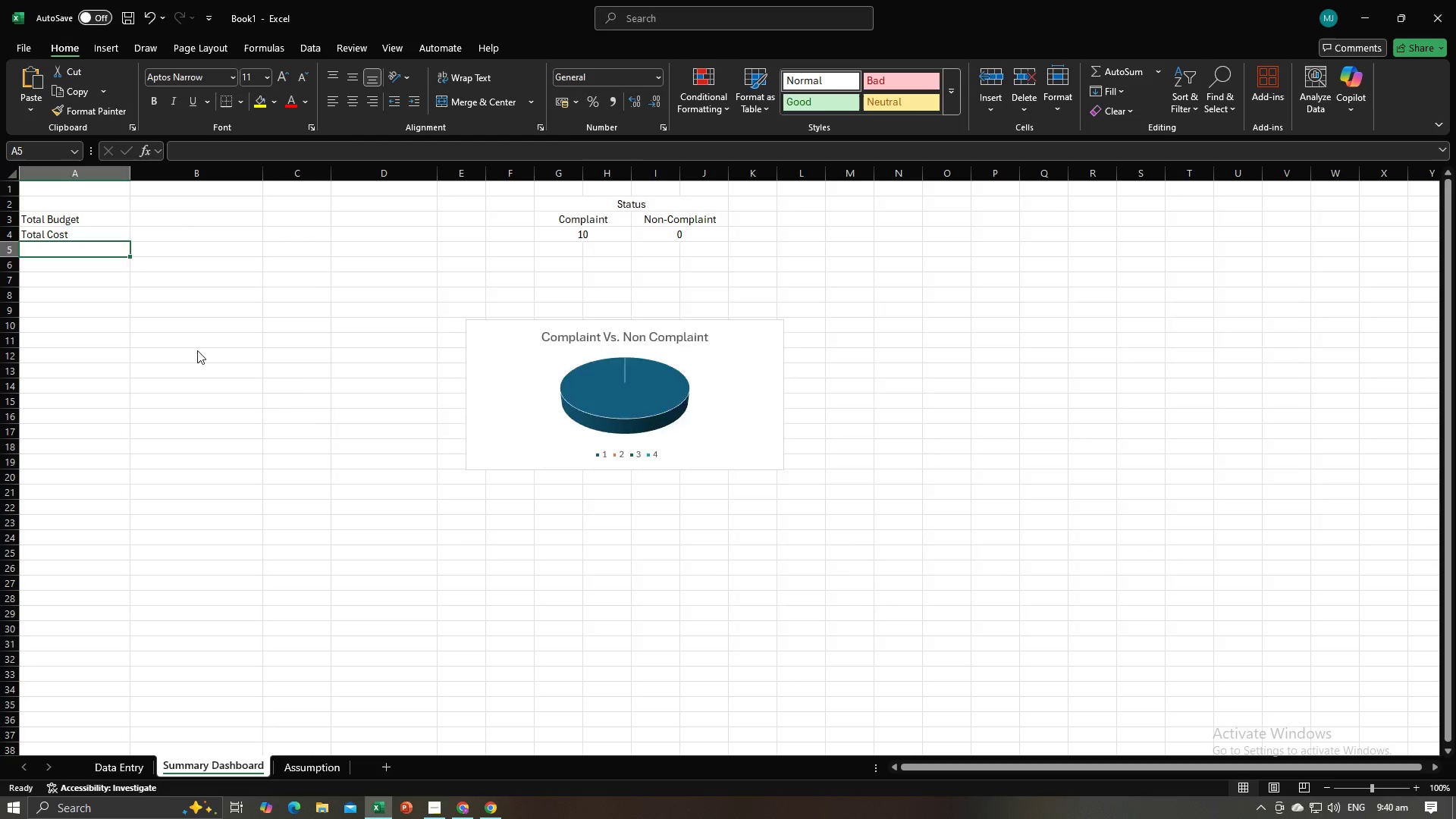 
key(Alt+Tab)